 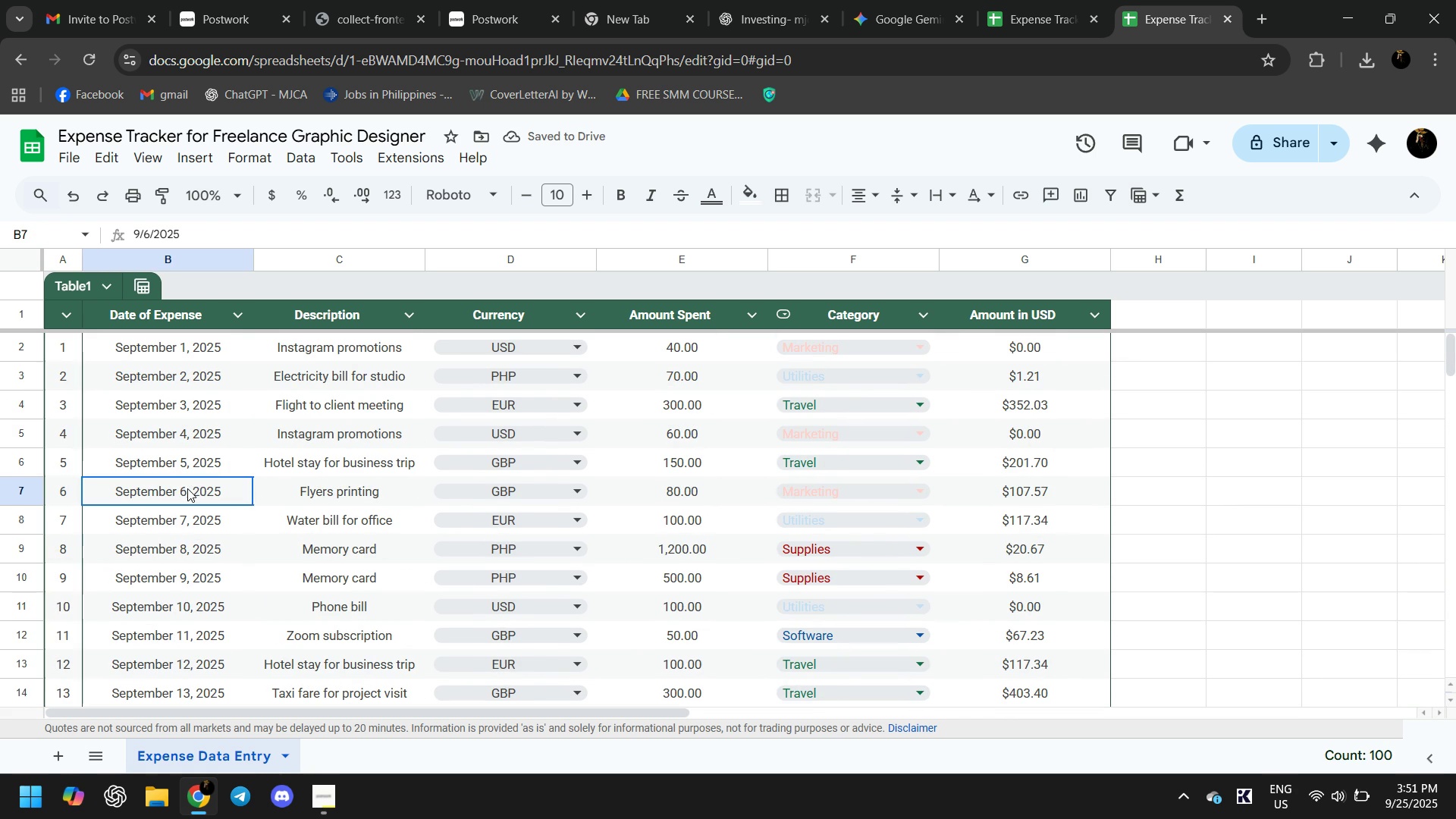 
left_click([187, 488])
 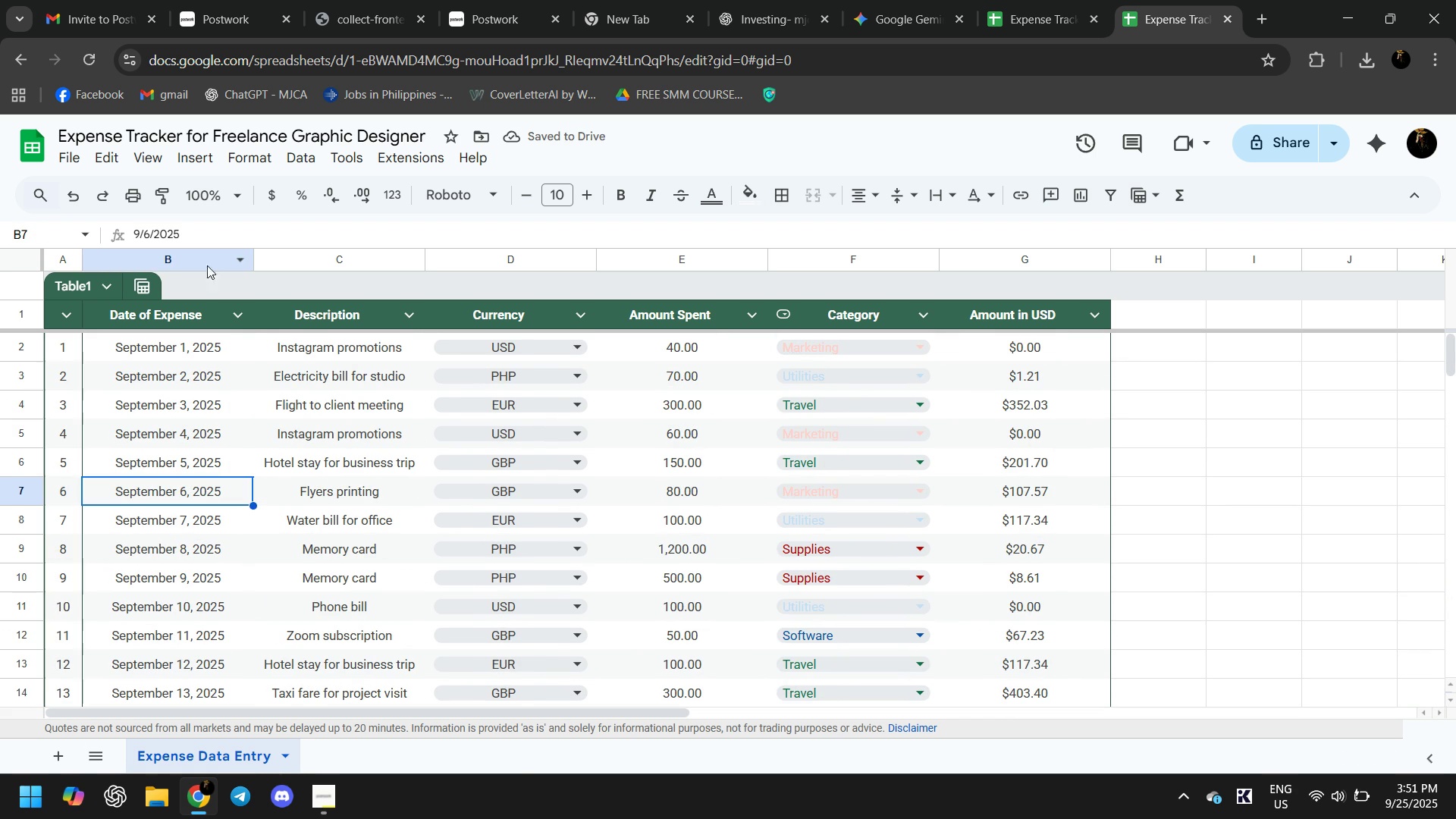 
double_click([215, 259])
 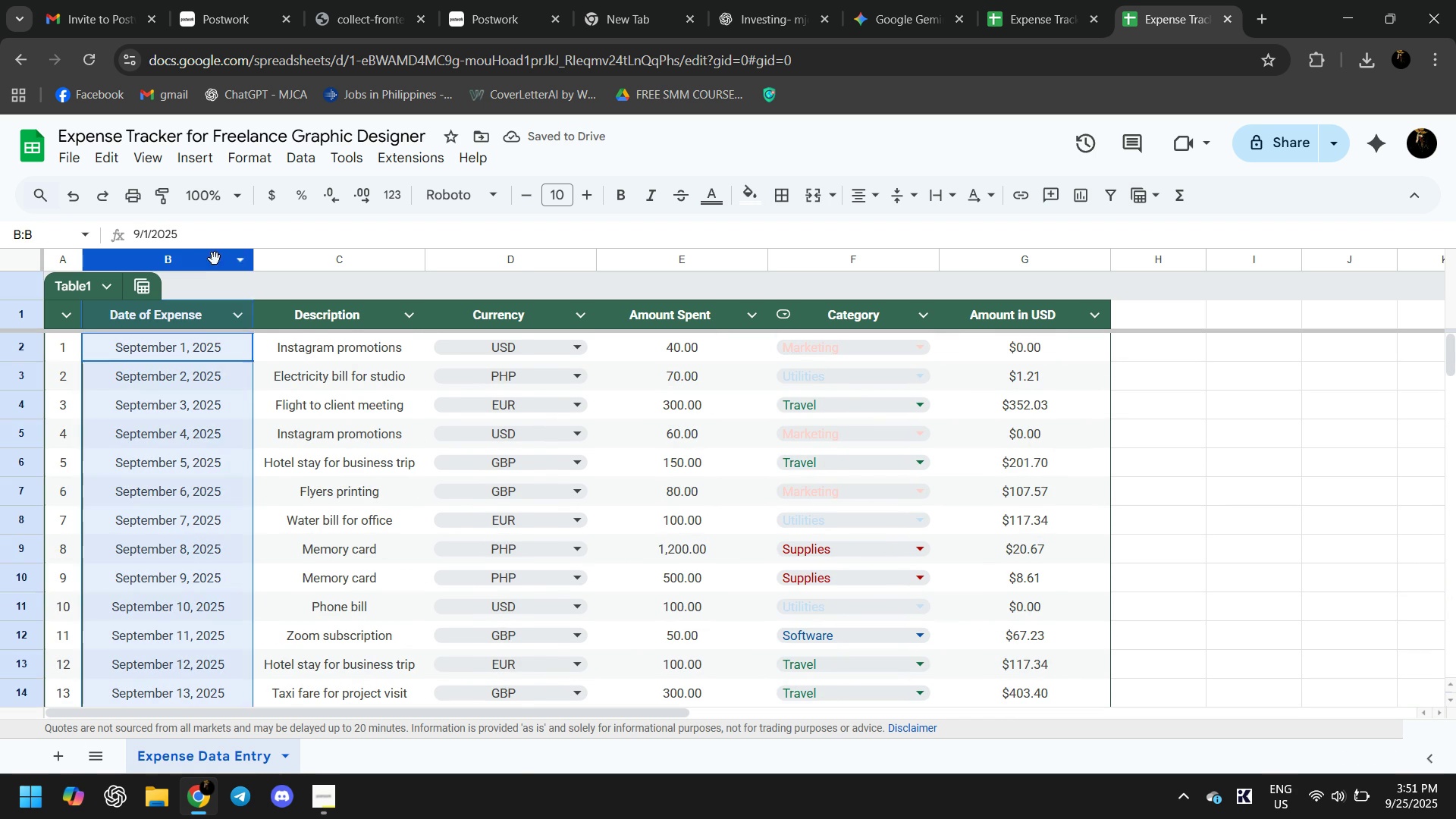 
right_click([215, 259])
 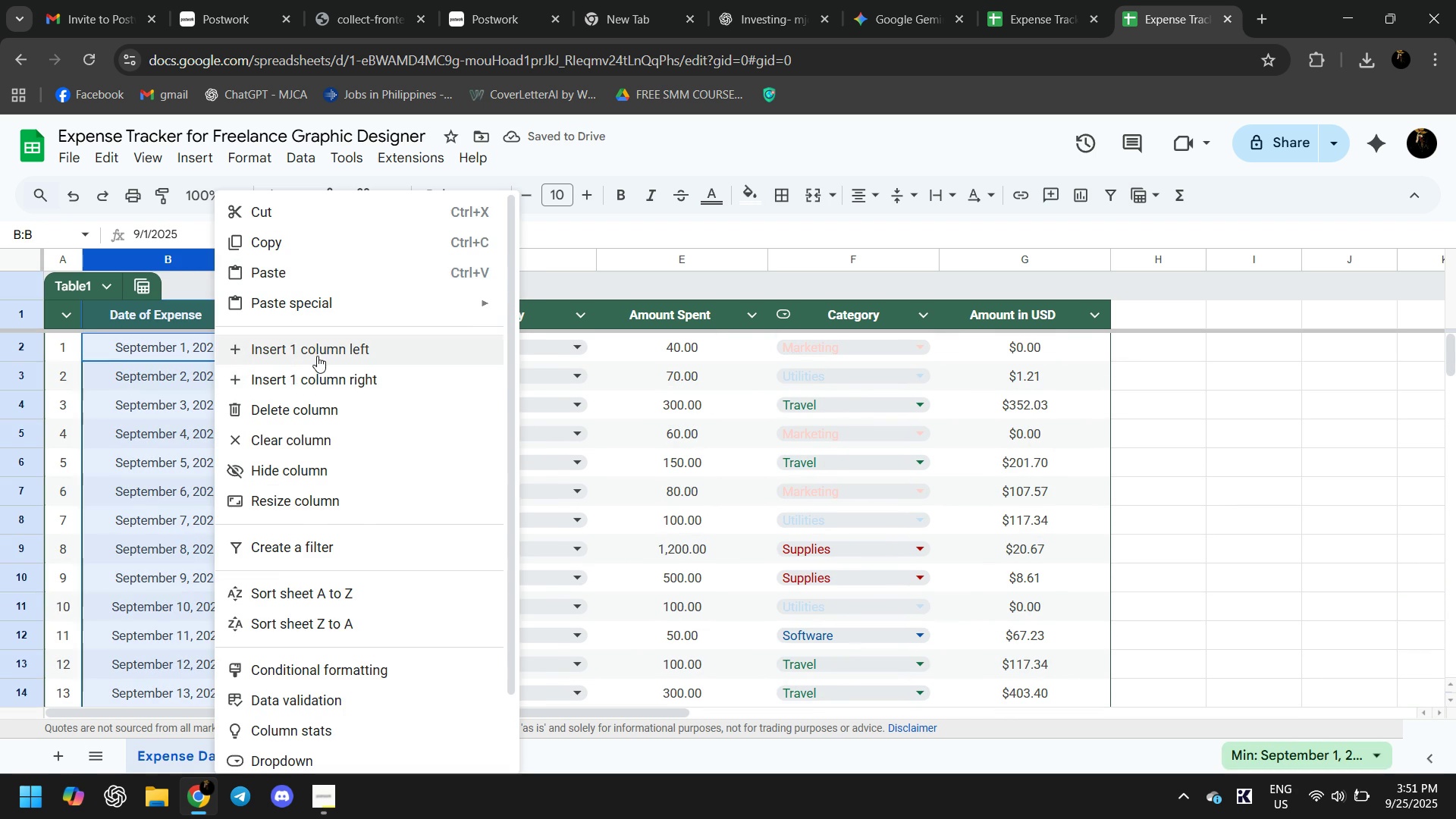 
left_click([318, 354])
 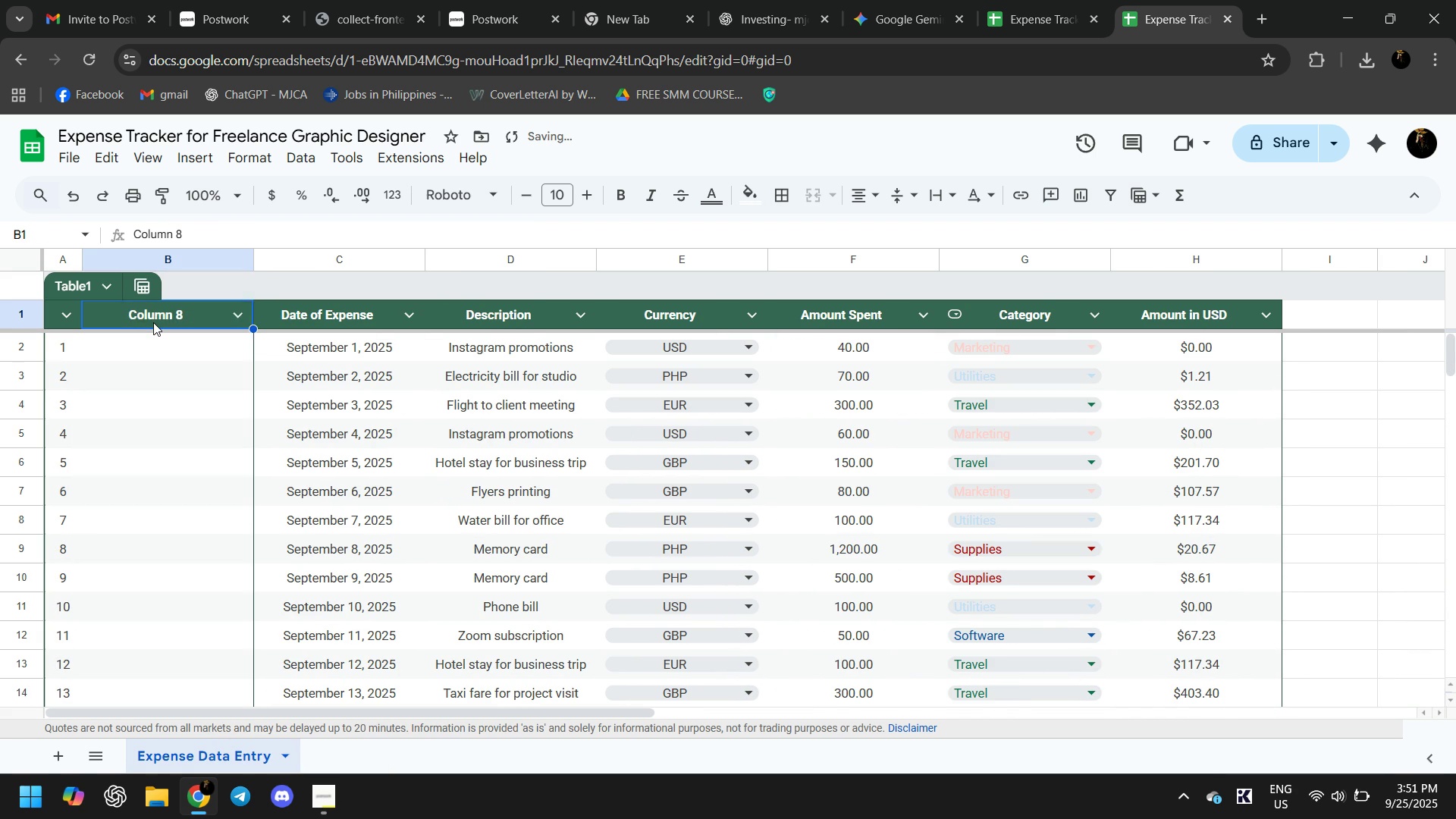 
double_click([153, 322])